 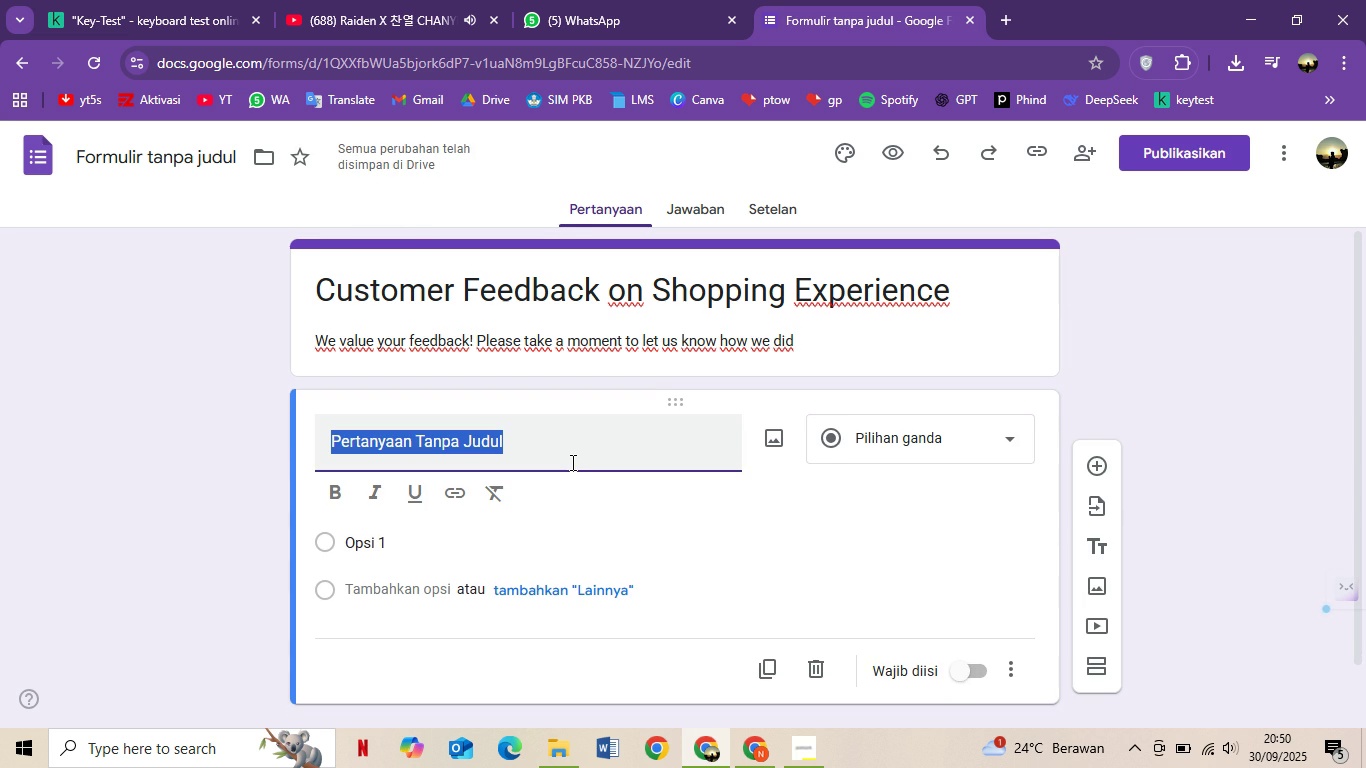 
type(Overall)
 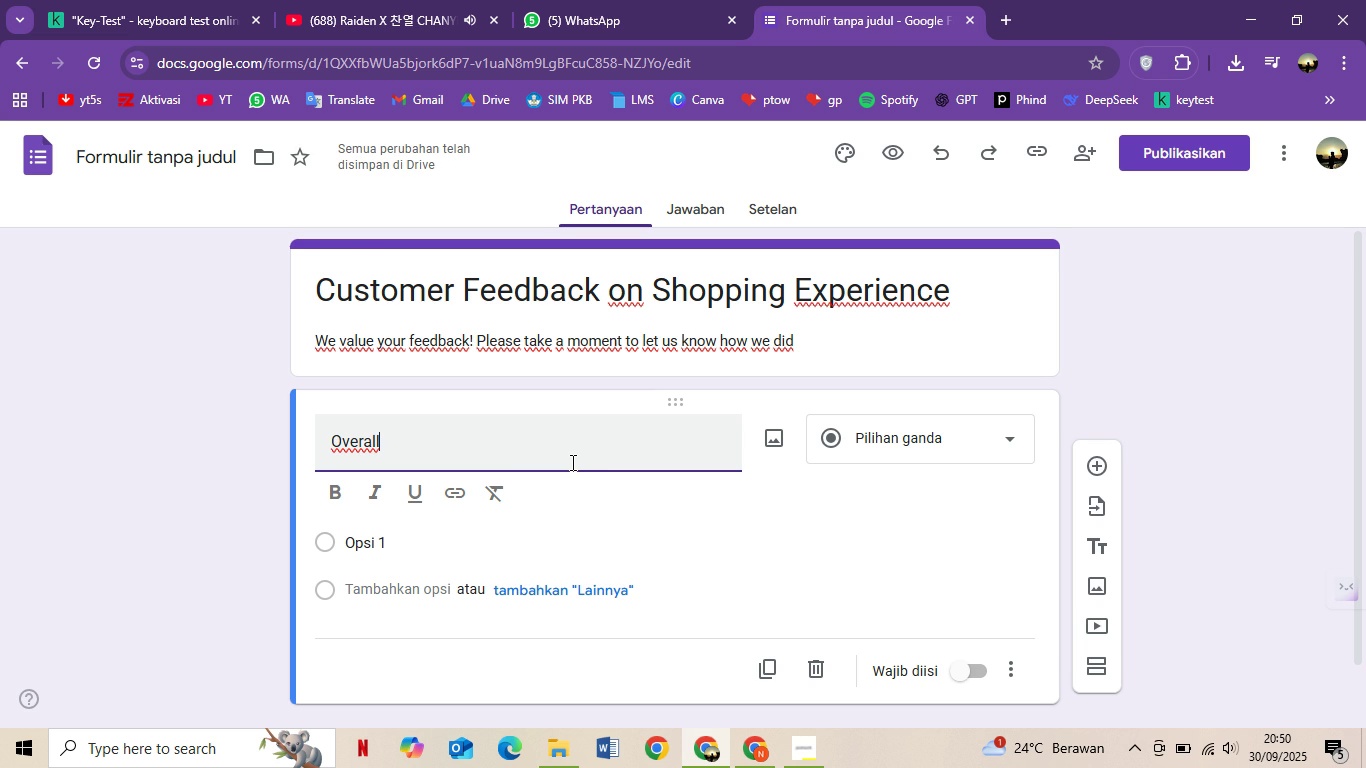 
wait(7.11)
 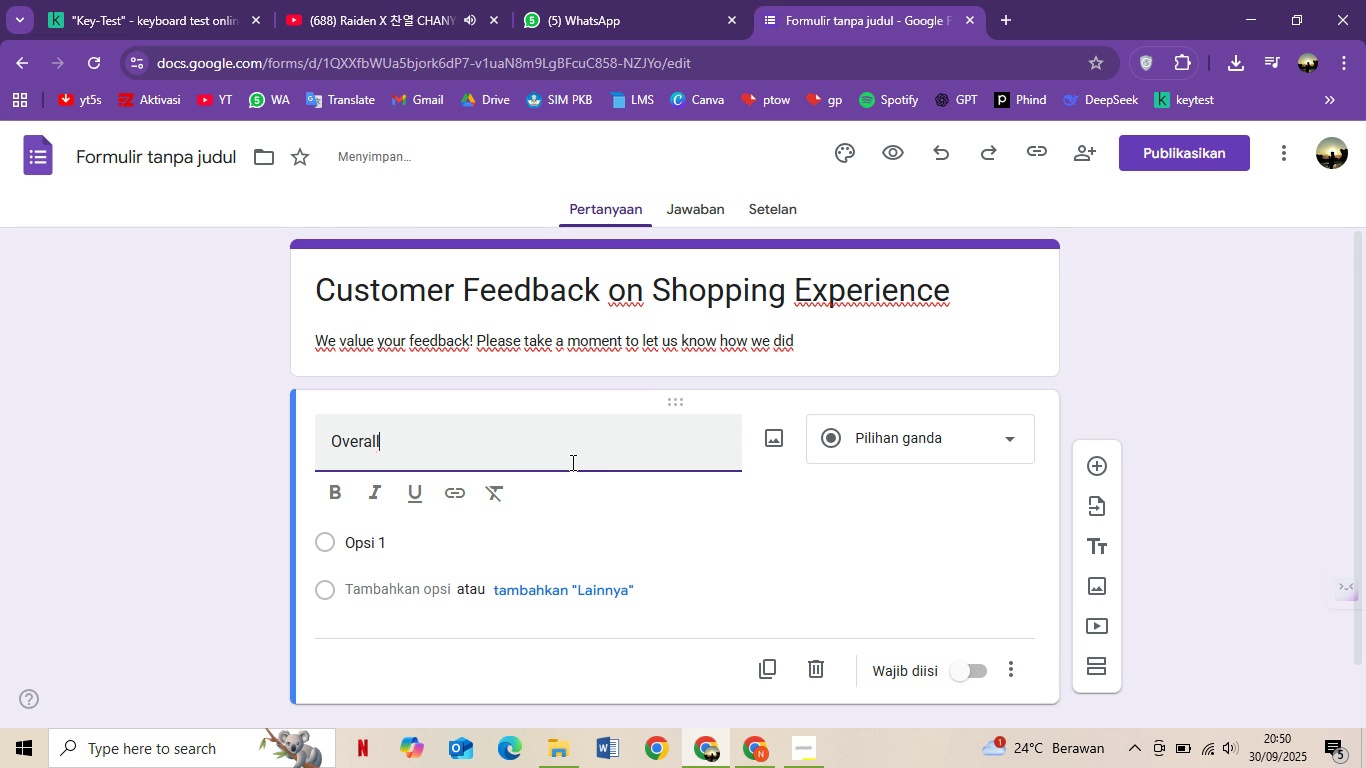 
type(, how satisfied)
 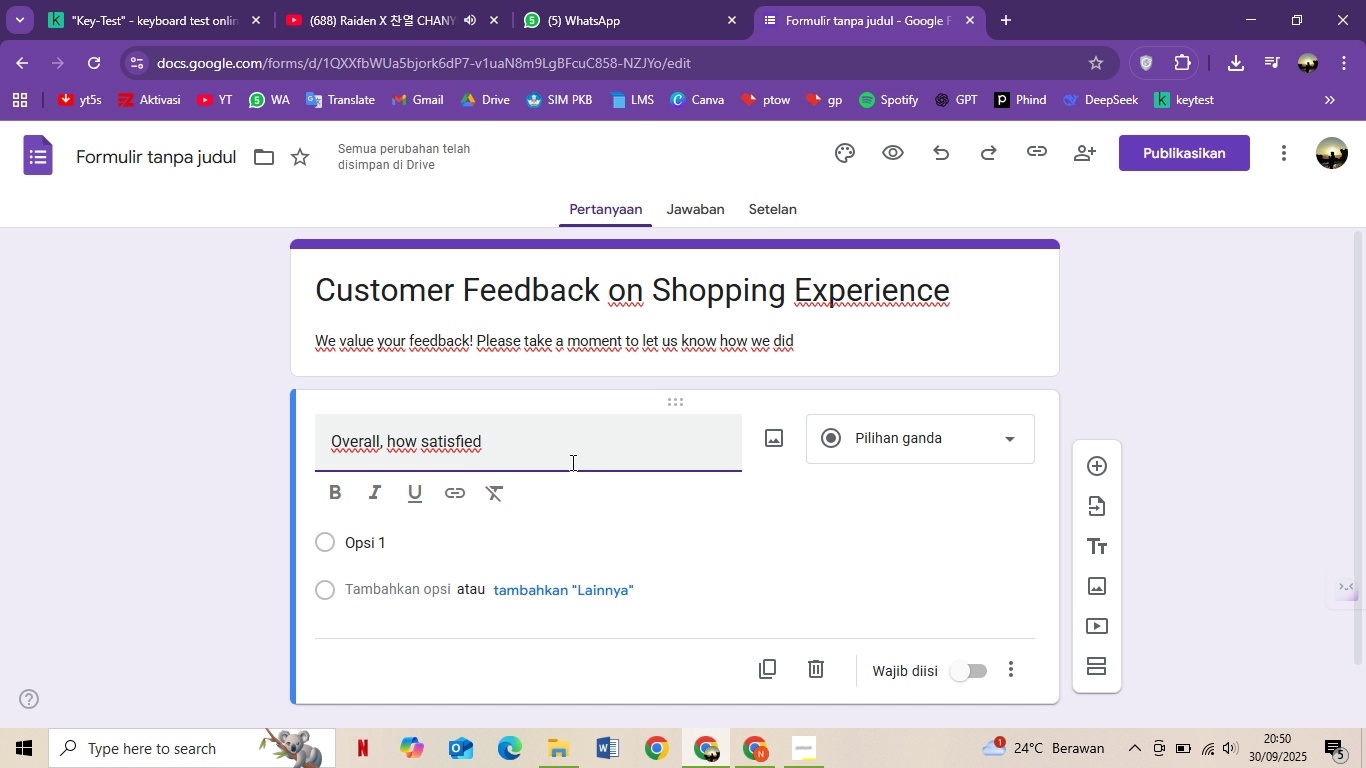 
wait(25.75)
 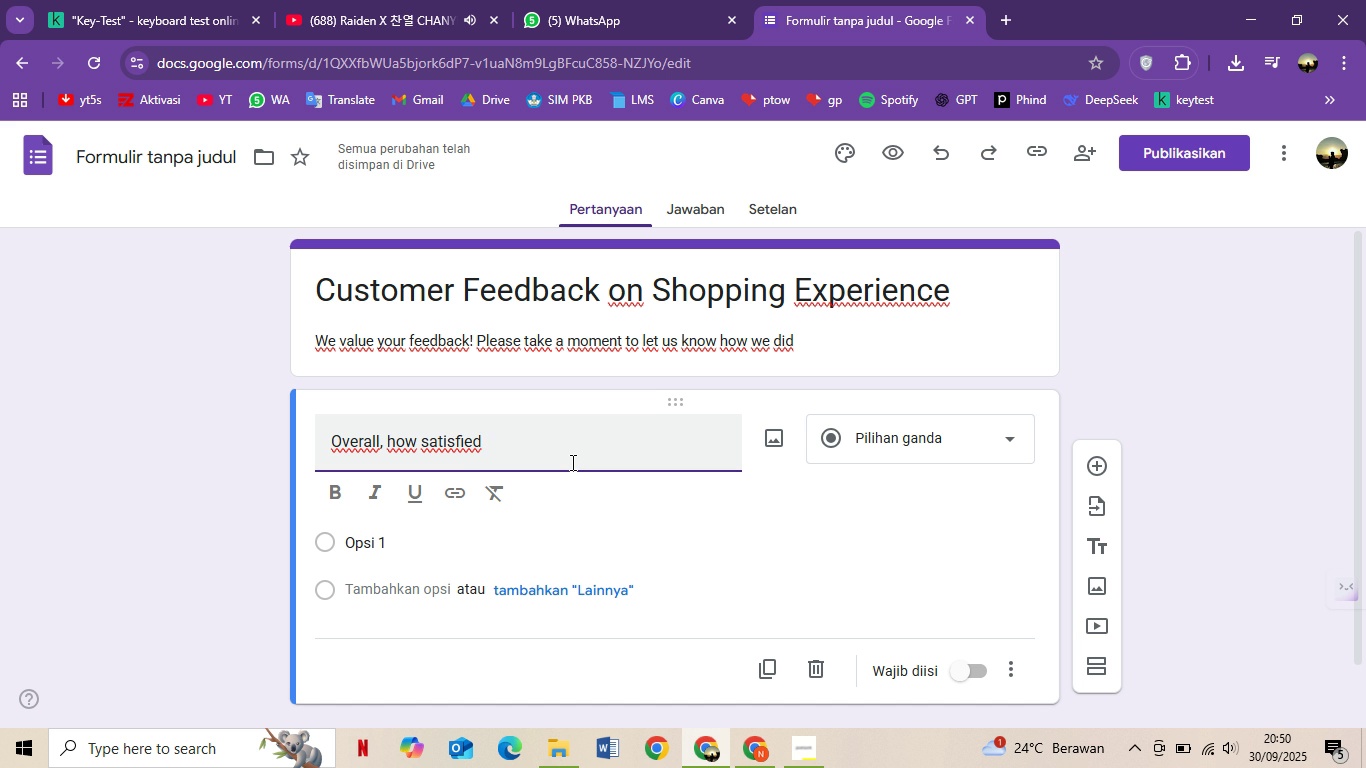 
type( were you with your shopping experinece?)
key(Backspace)
key(Backspace)
key(Backspace)
key(Backspace)
key(Backspace)
type(ence?)